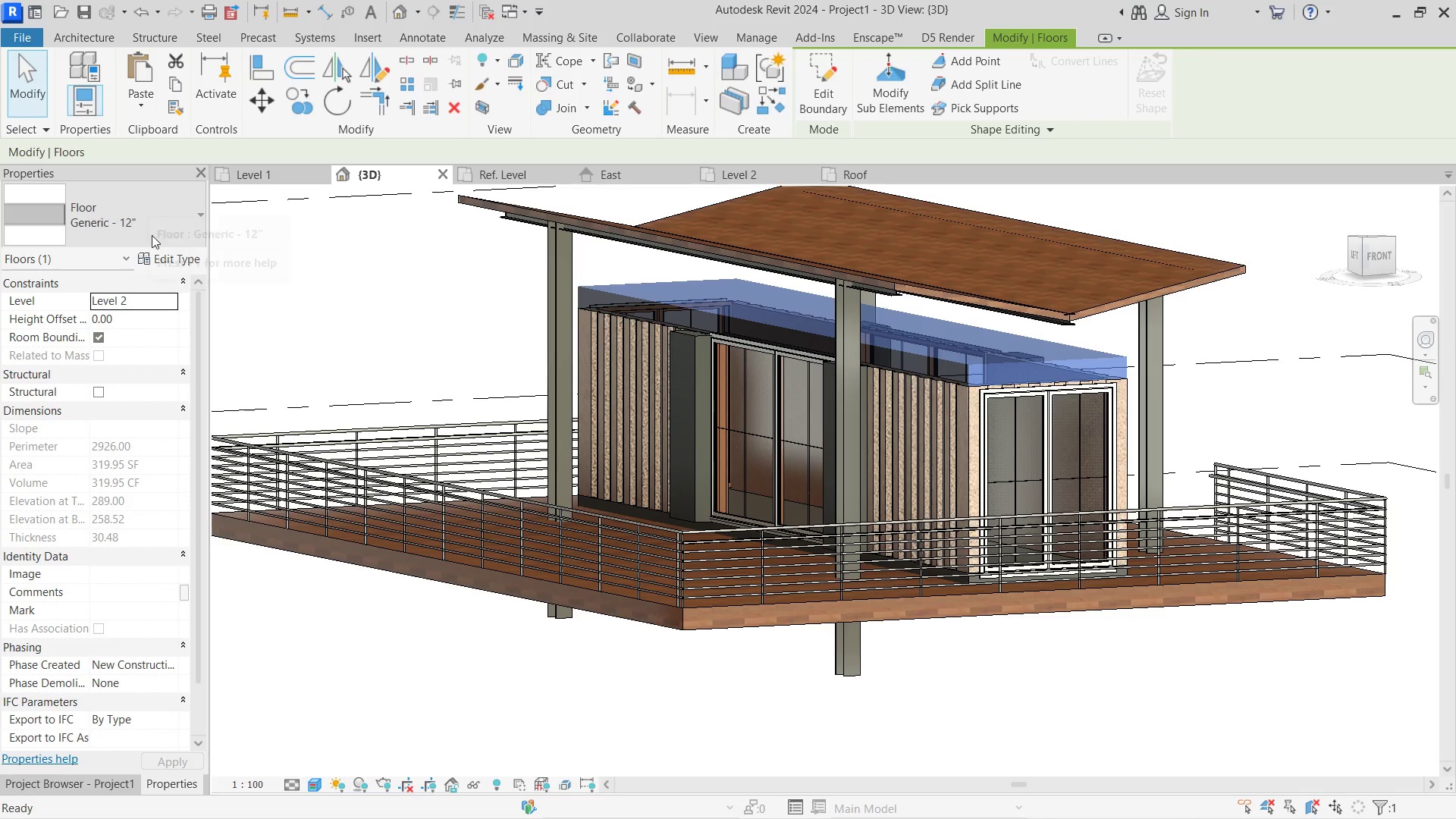 
left_click([152, 263])
 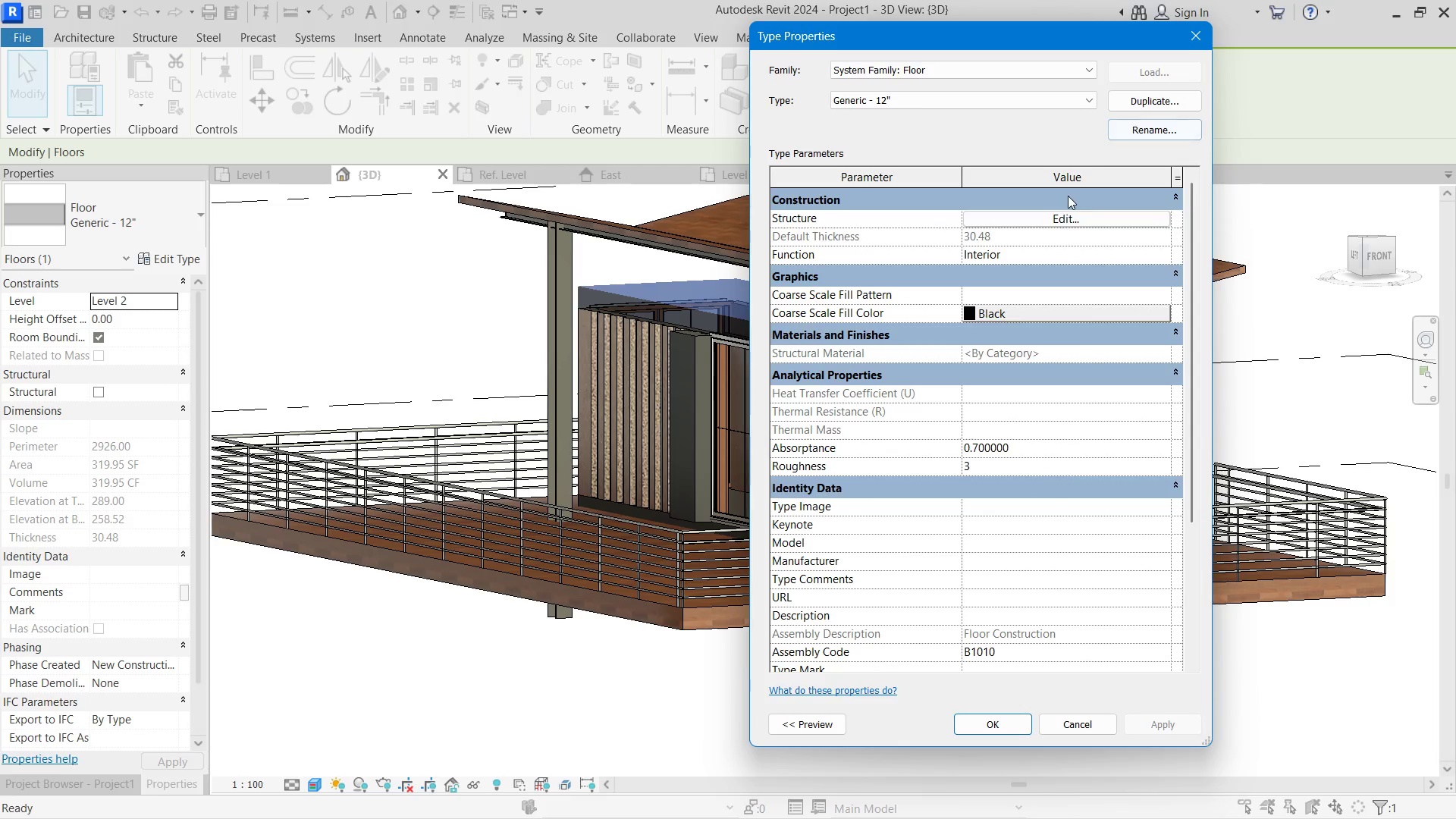 
left_click([1138, 92])
 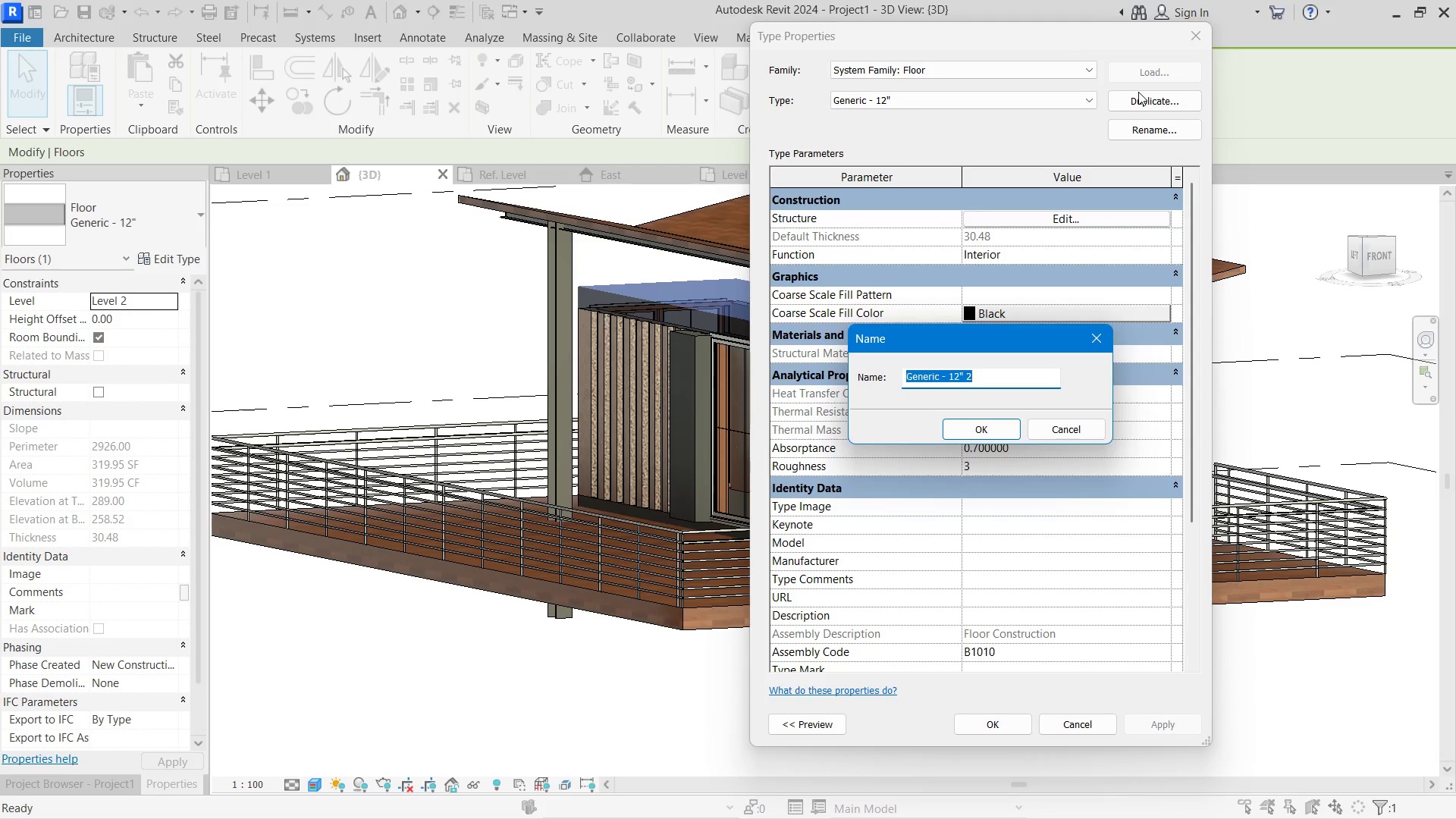 
type(Q)
key(Backspace)
type(WOOD 2)
 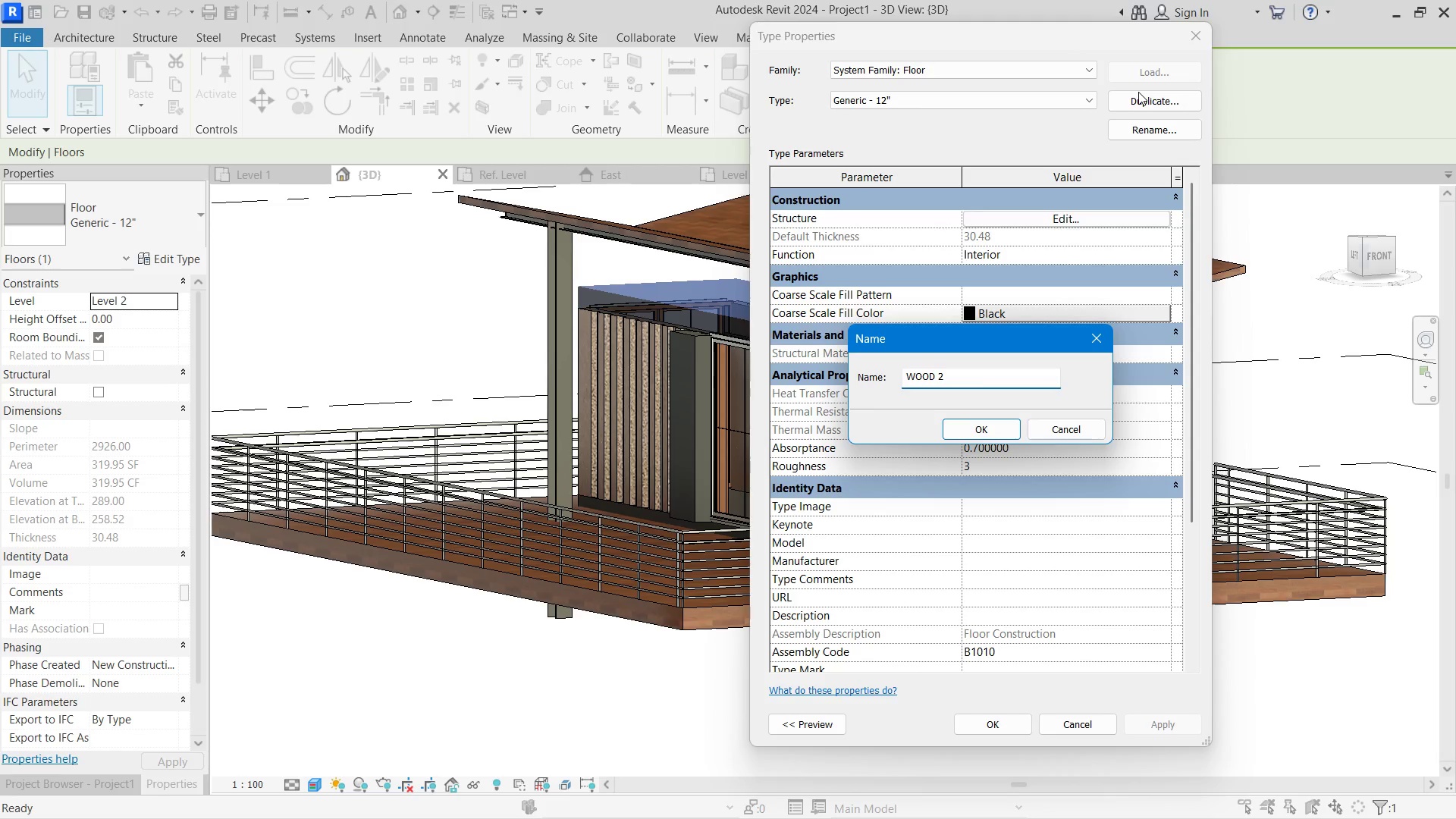 
key(Enter)
 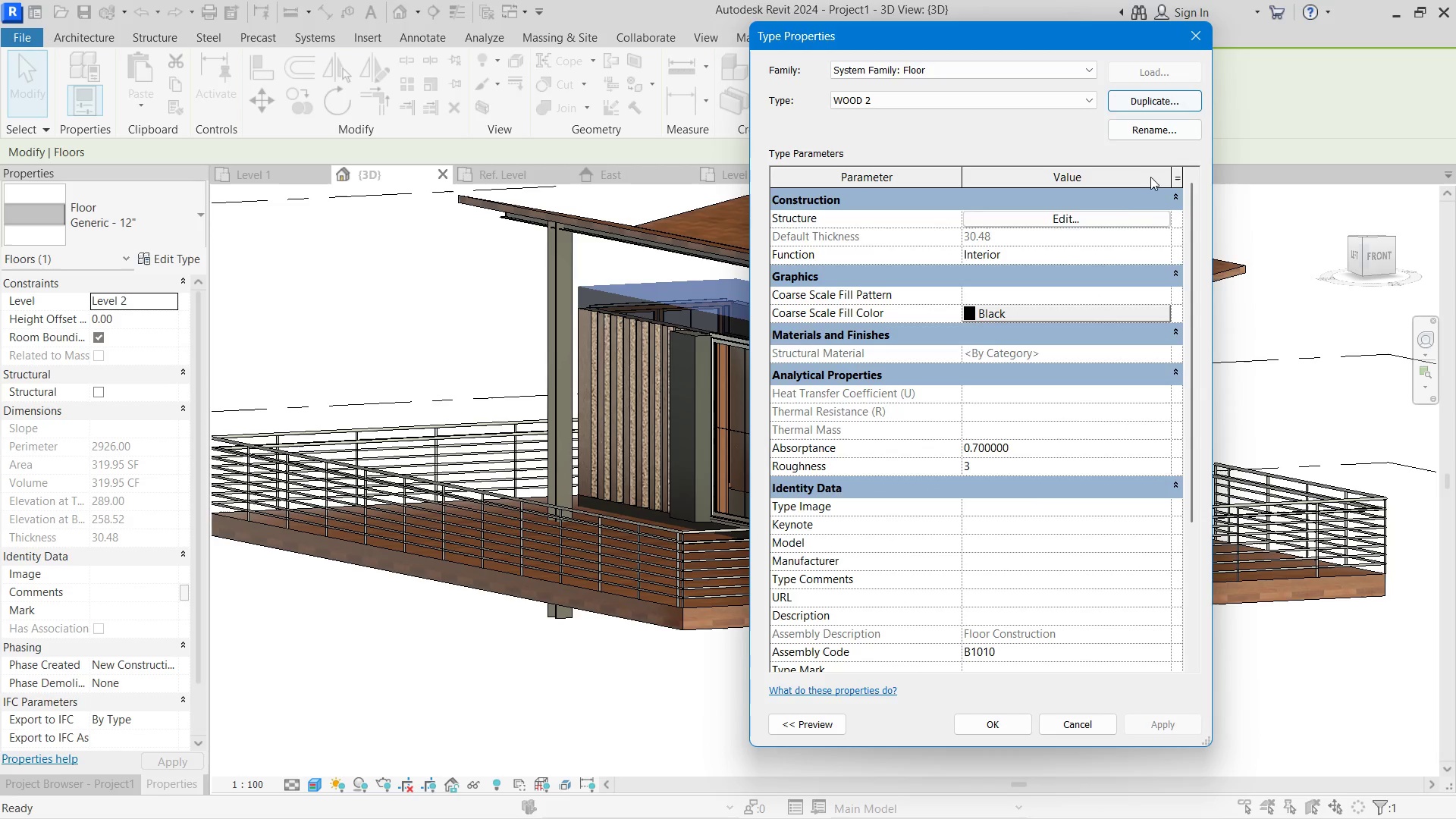 
left_click([1134, 196])
 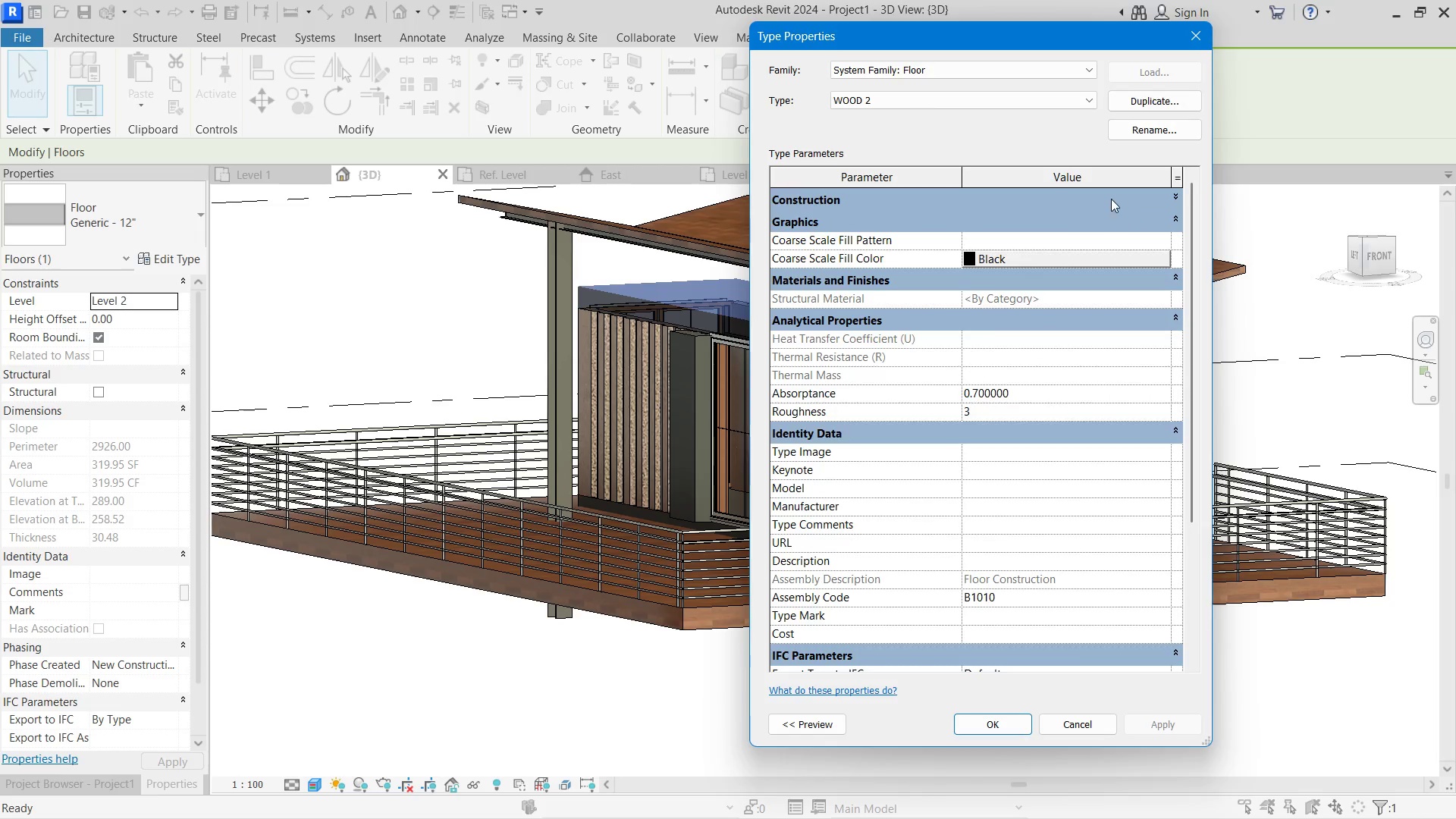 
left_click([1111, 199])
 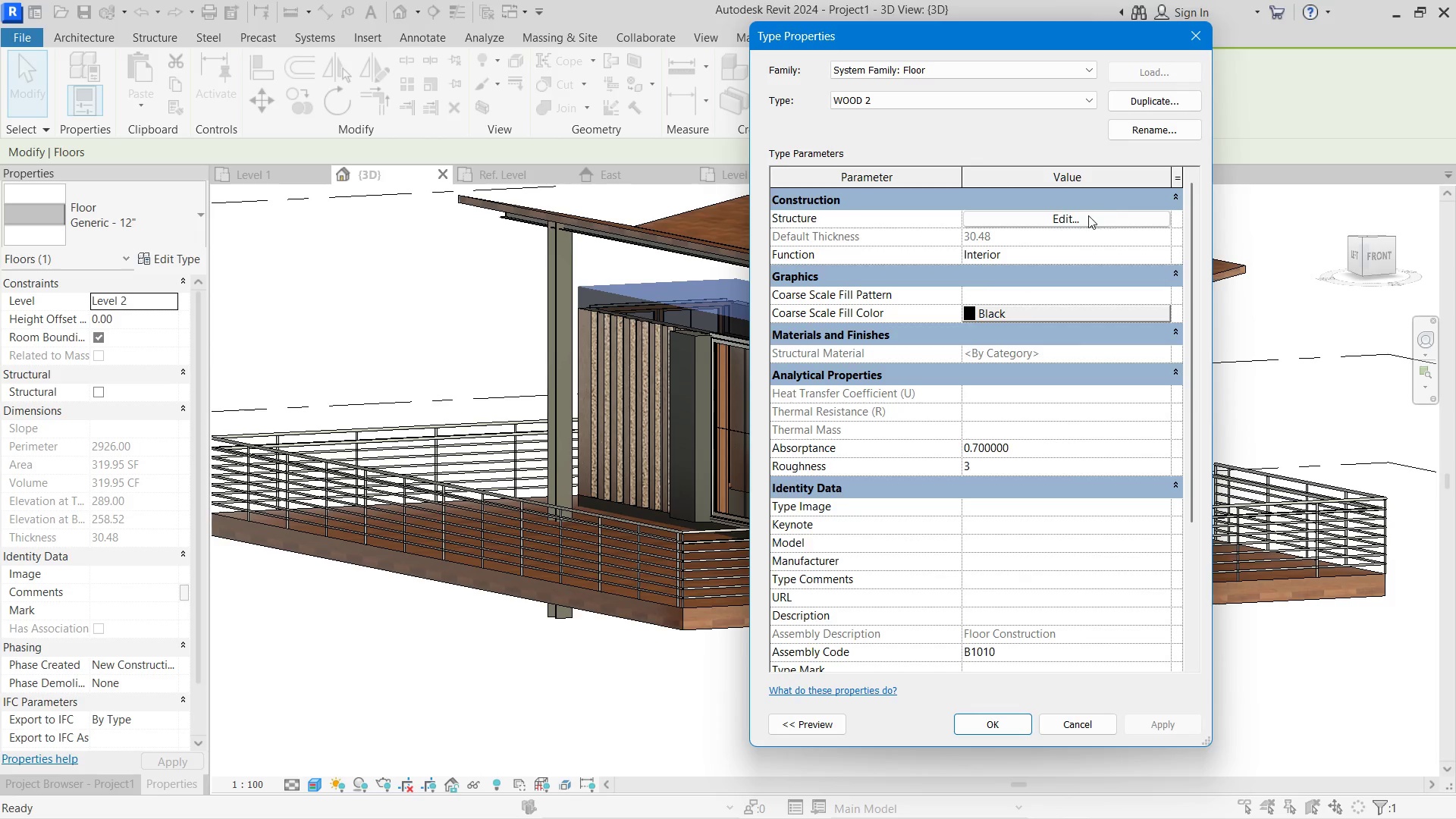 
left_click([1087, 217])
 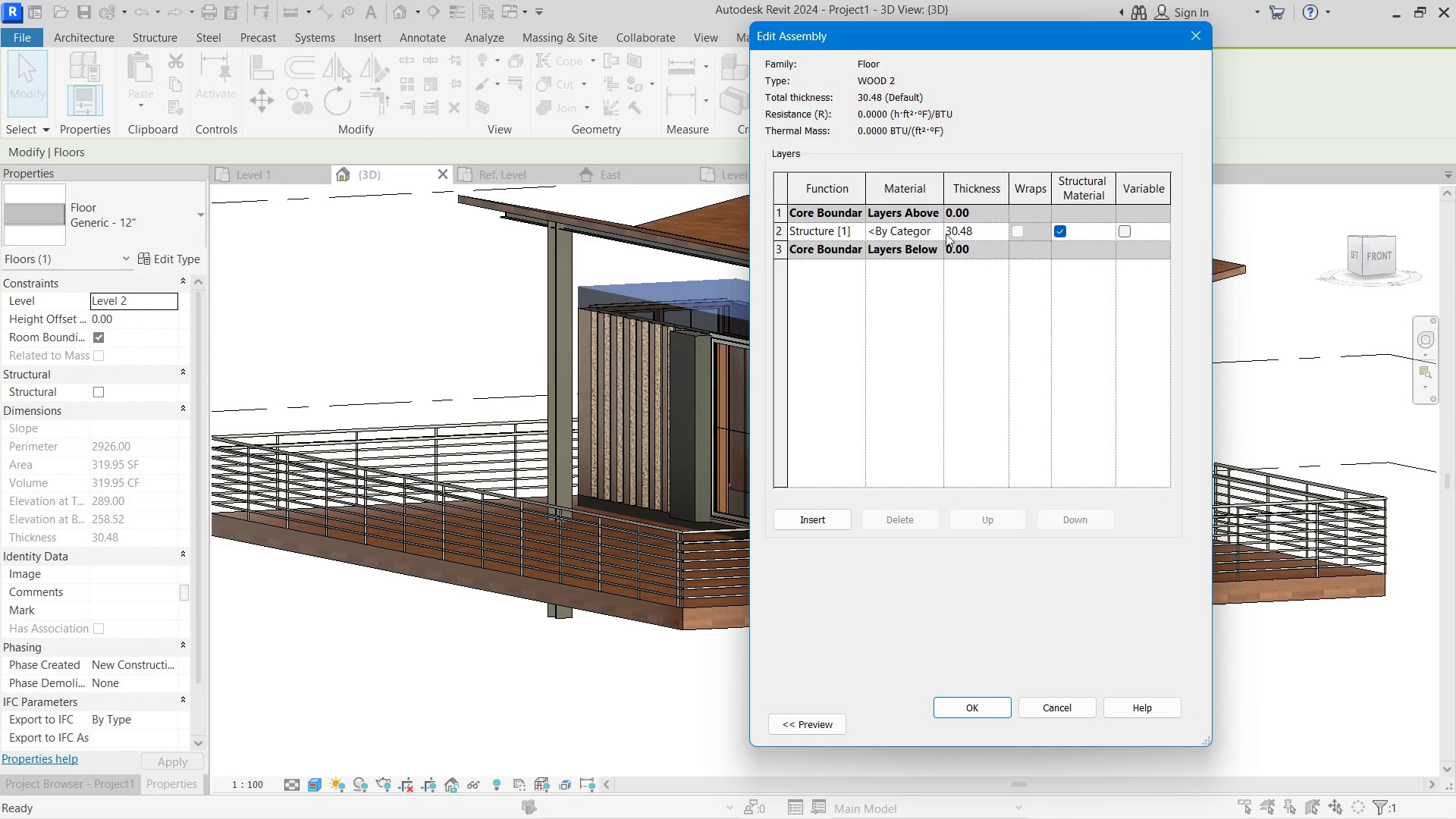 
left_click([937, 234])
 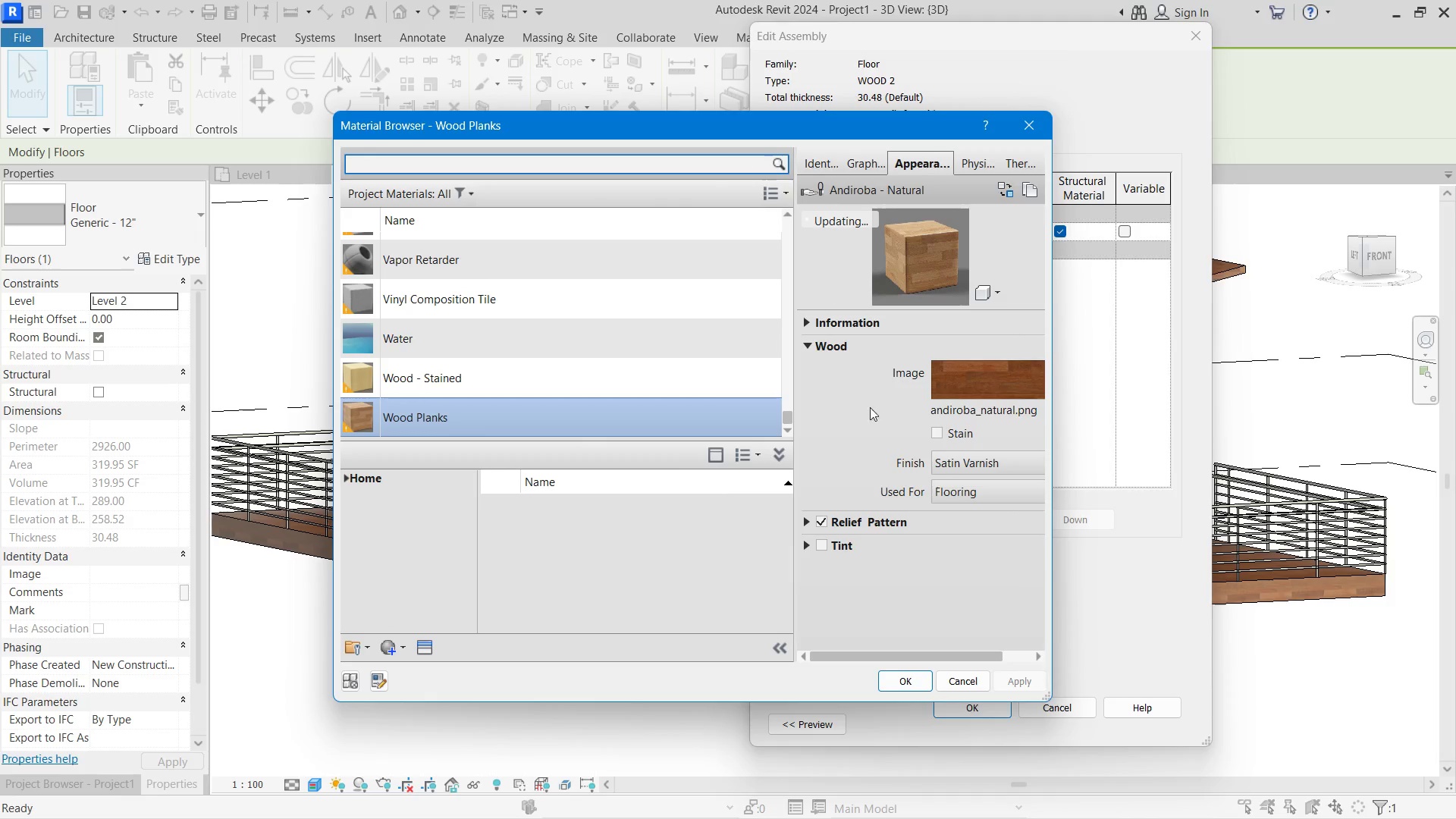 
left_click([915, 676])
 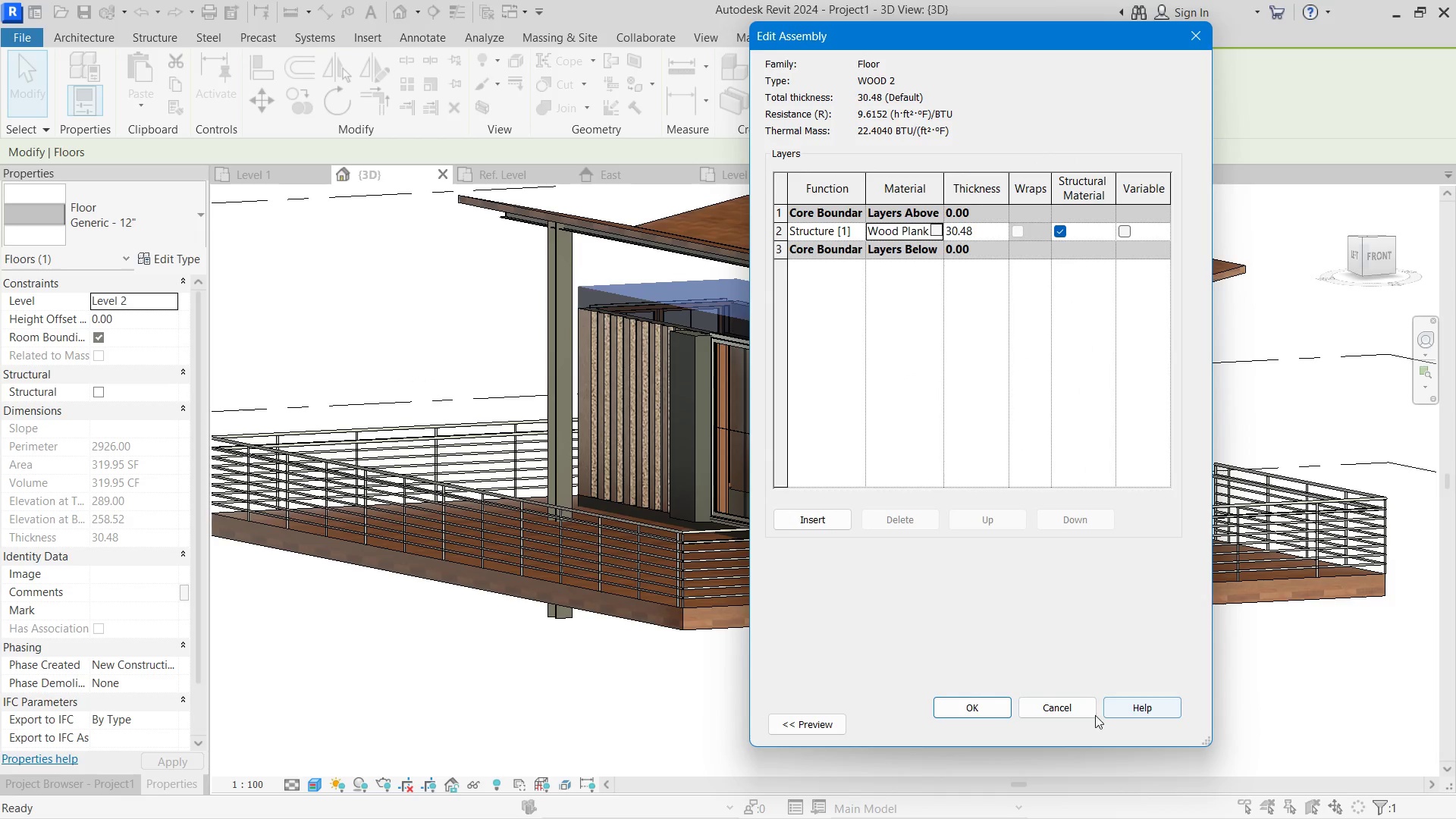 
left_click([986, 699])
 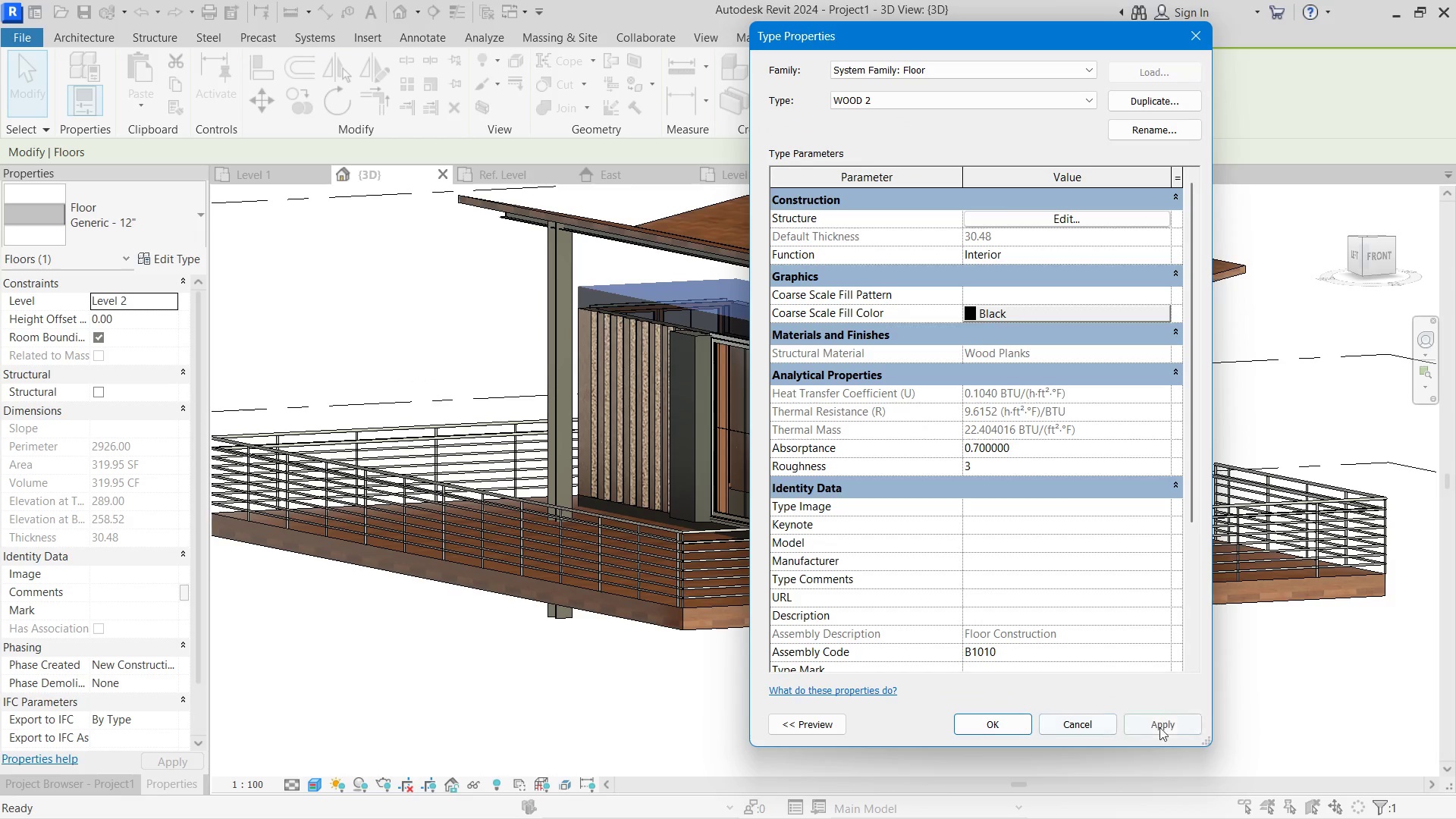 
left_click([1172, 732])
 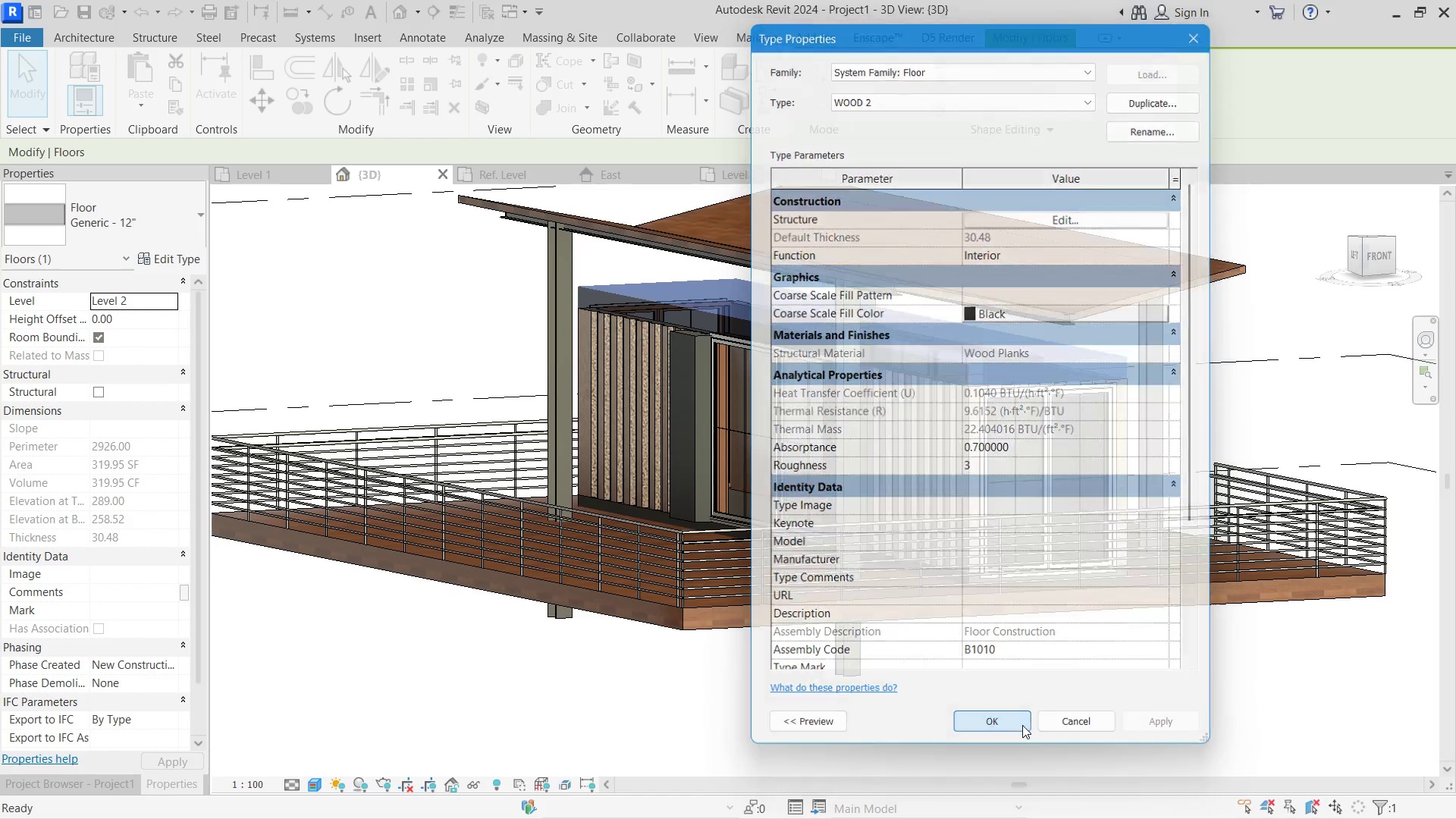 
double_click([1022, 725])
 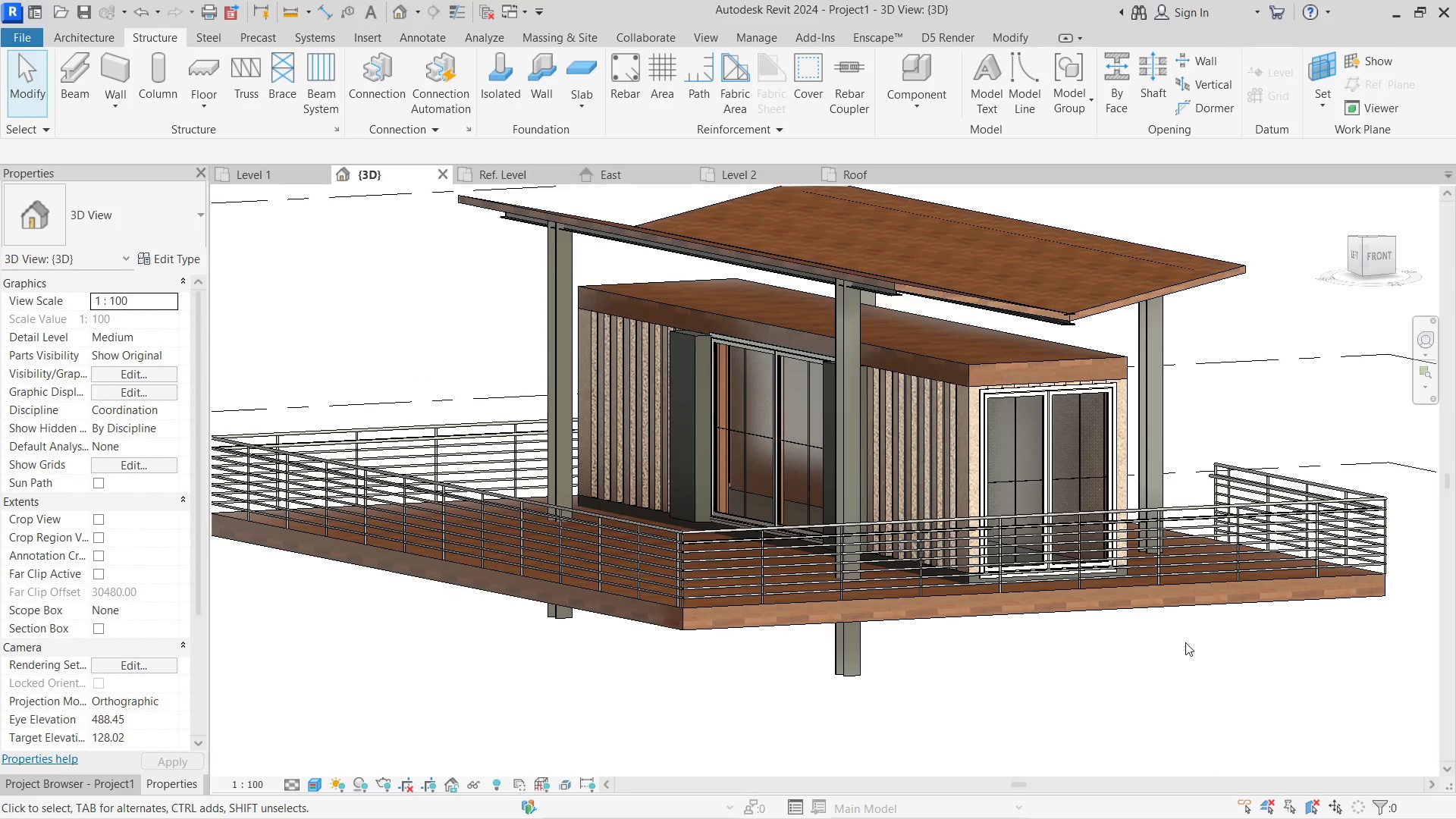 
hold_key(key=ShiftLeft, duration=4.8)